 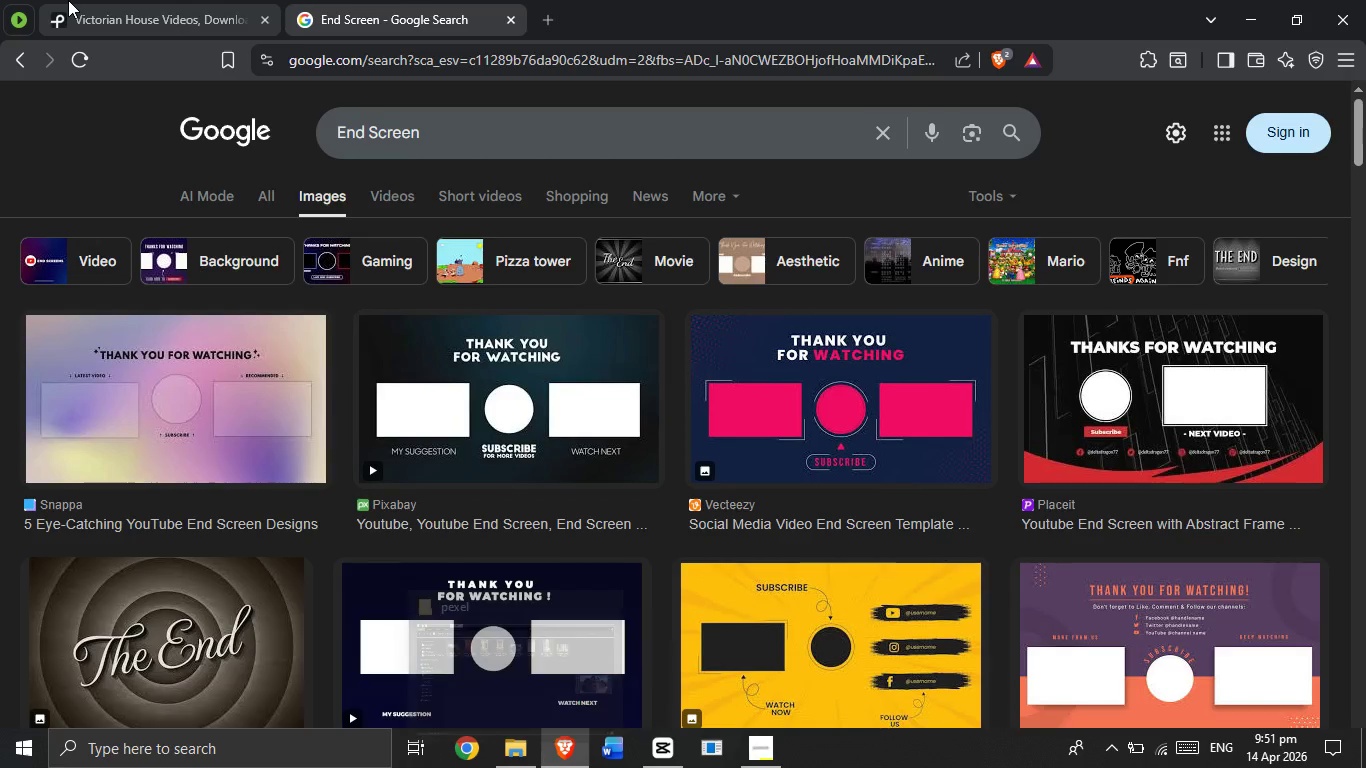 
left_click([508, 19])
 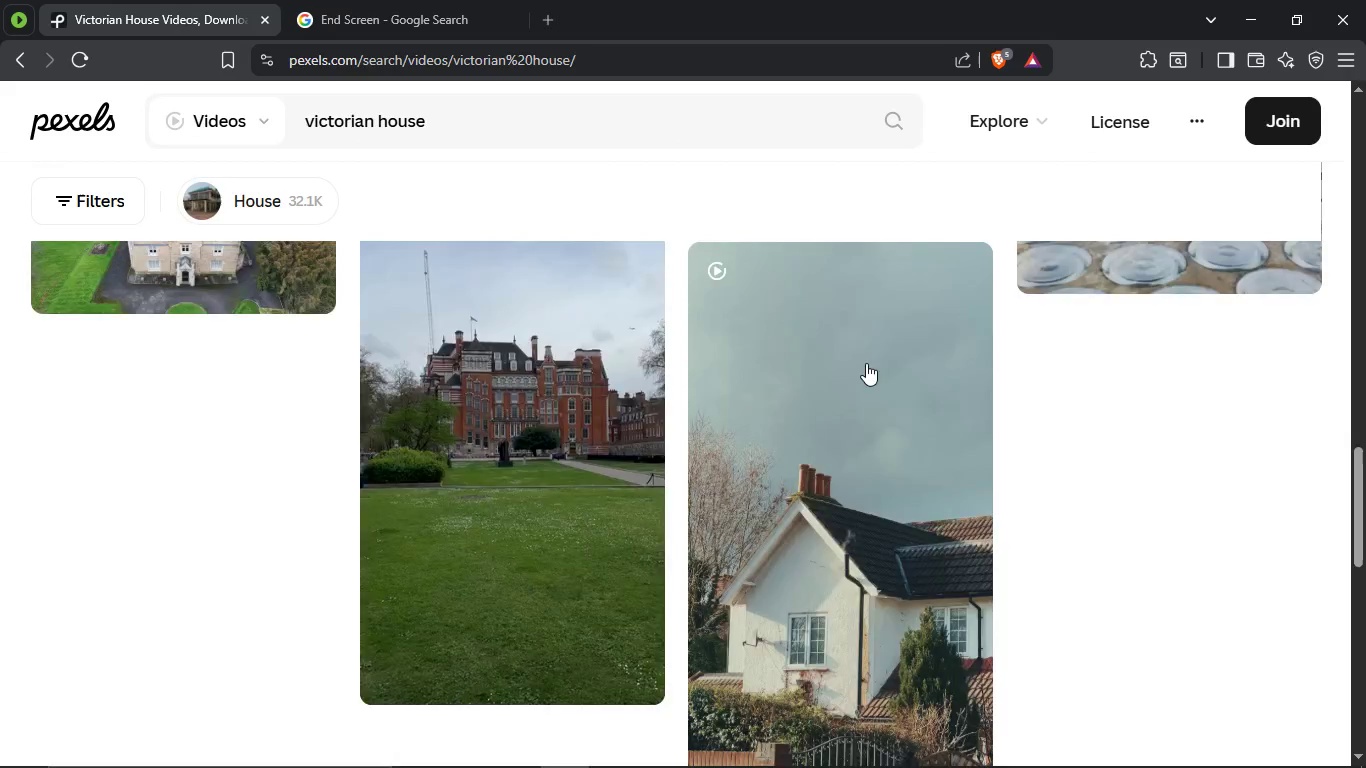 
scroll: coordinate [674, 471], scroll_direction: up, amount: 20.0
 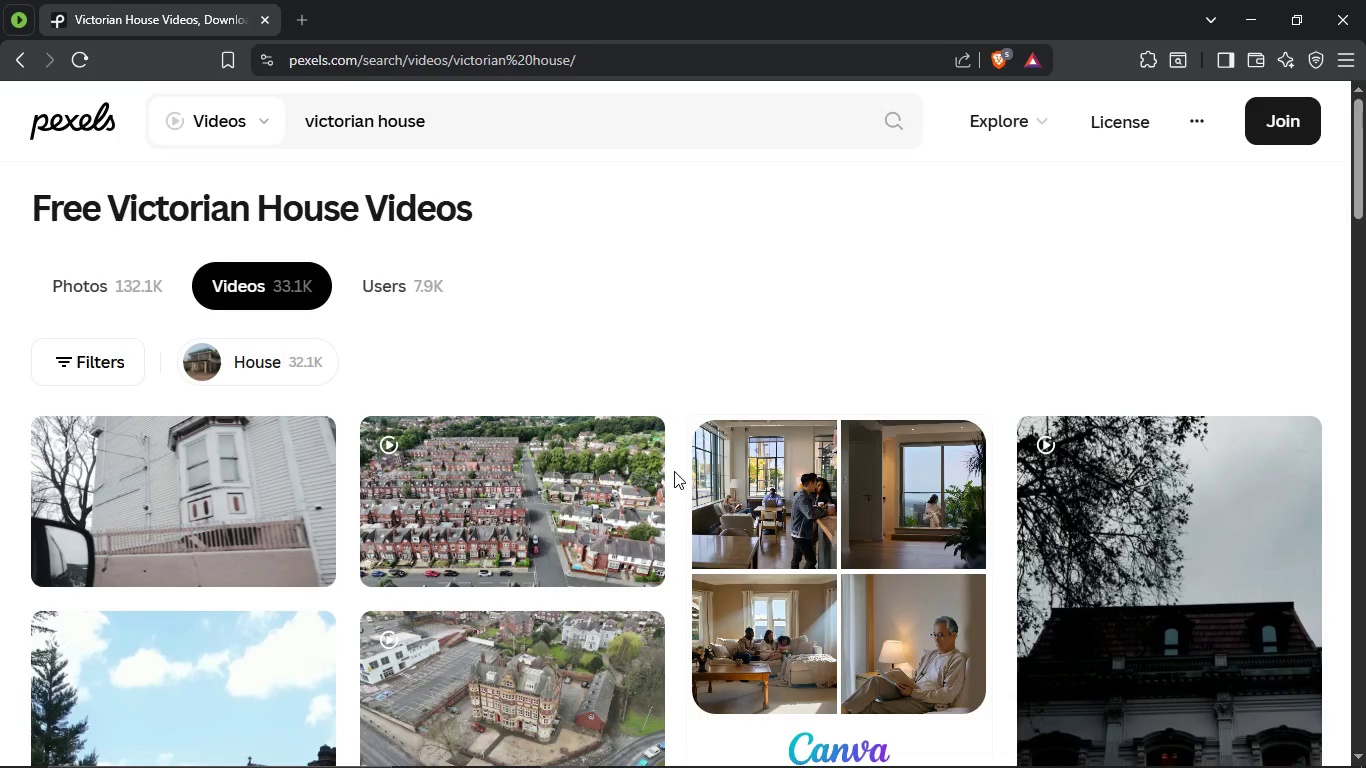 
scroll: coordinate [618, 555], scroll_direction: down, amount: 7.0
 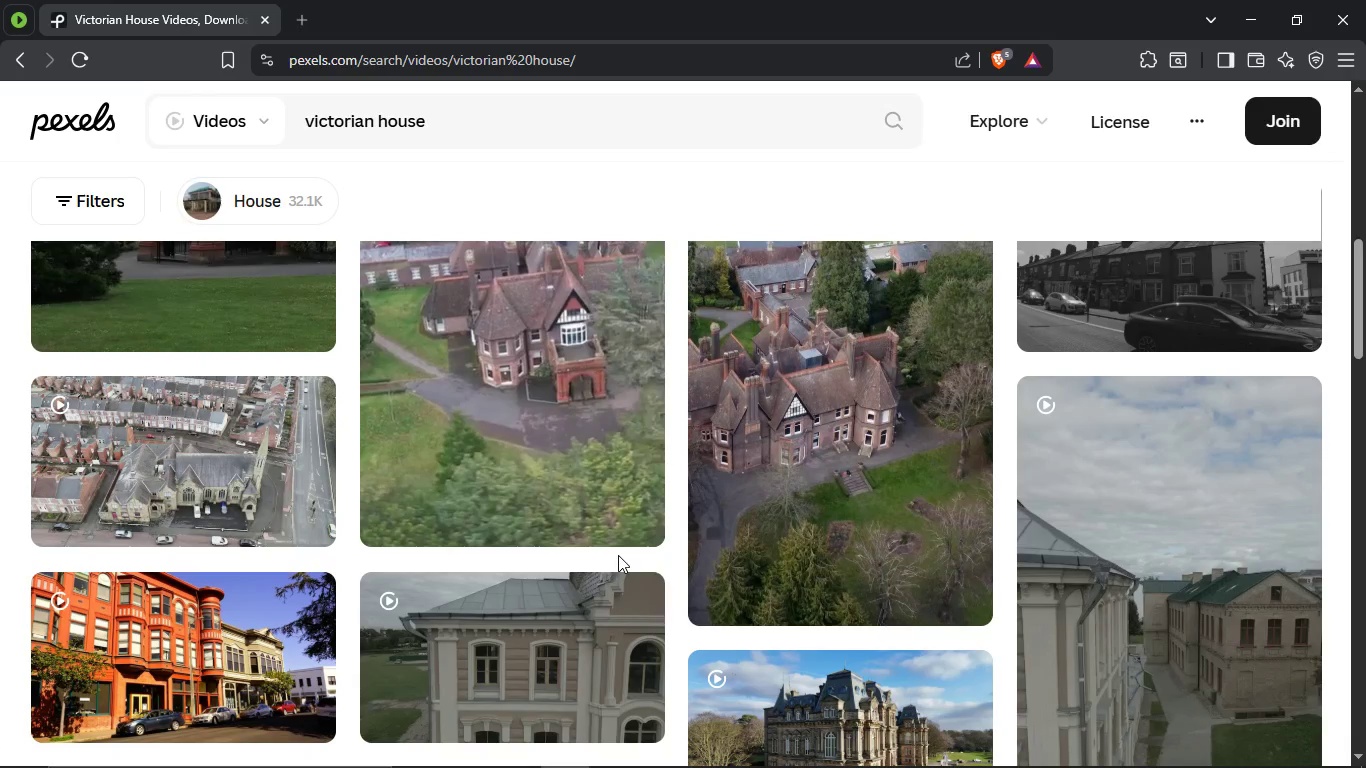 
wait(5.06)
 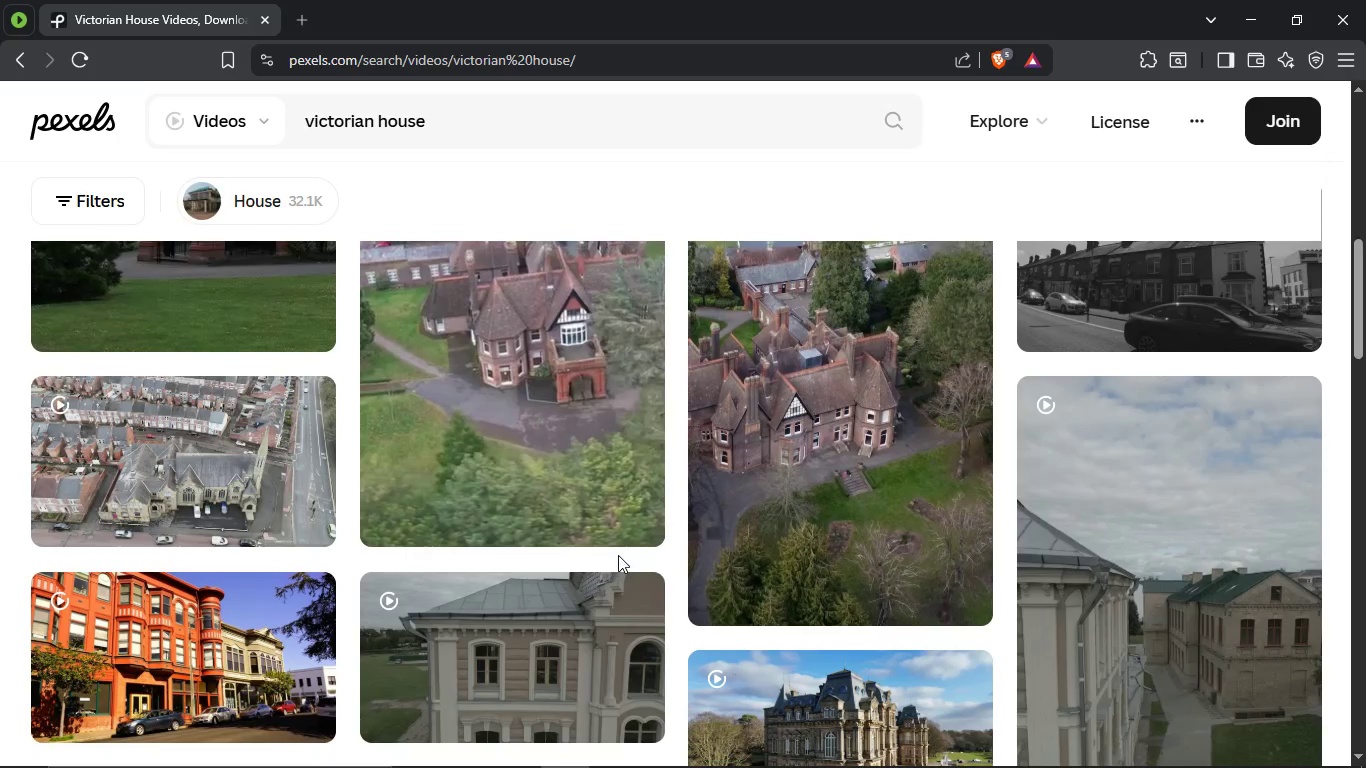 
scroll: coordinate [703, 613], scroll_direction: down, amount: 10.0
 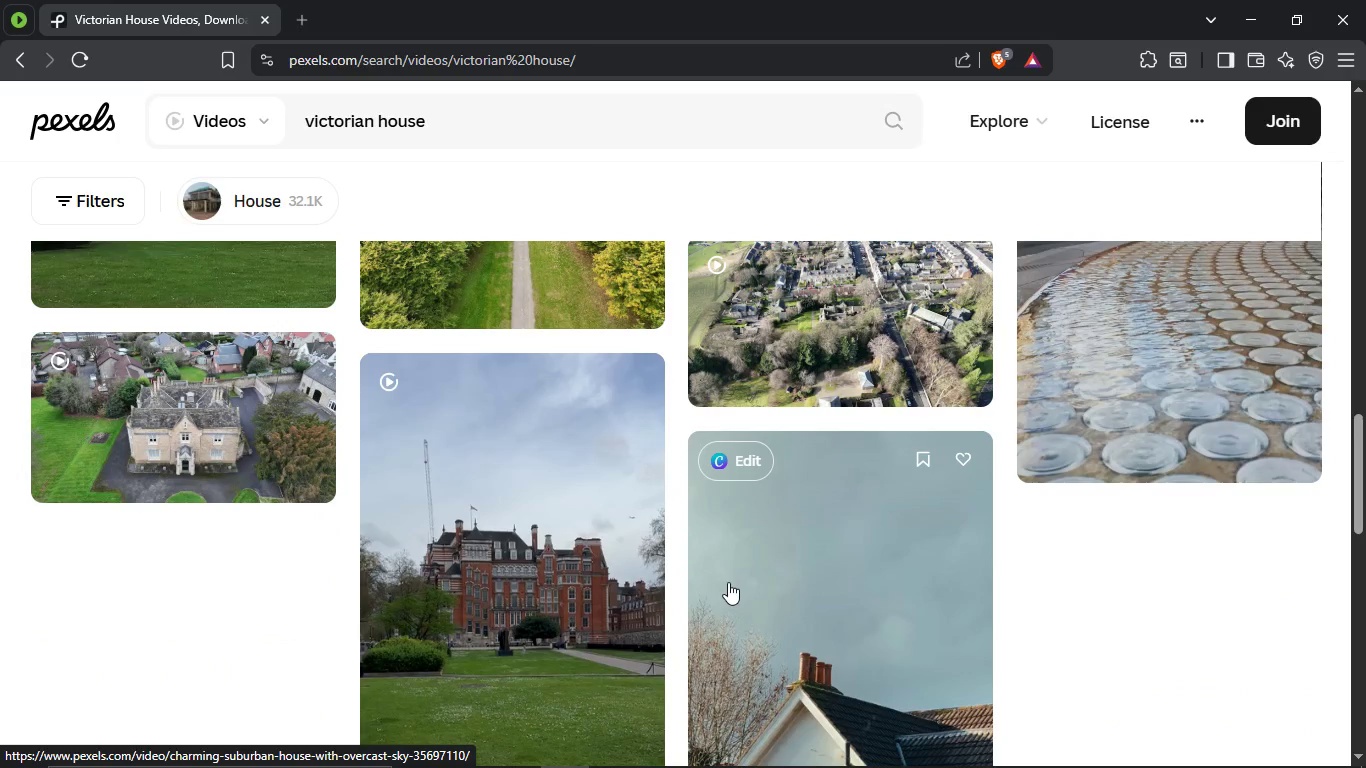 
scroll: coordinate [722, 598], scroll_direction: down, amount: 2.0
 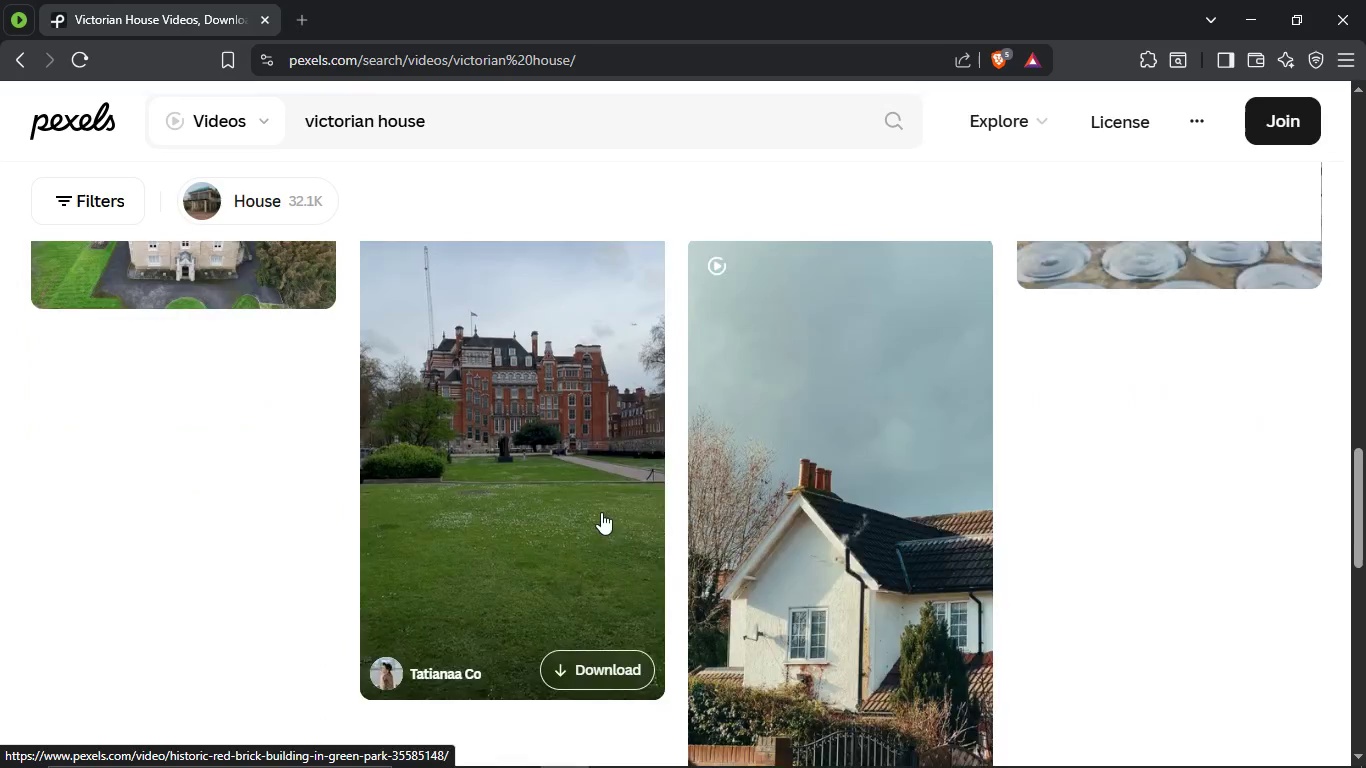 
scroll: coordinate [600, 512], scroll_direction: up, amount: 2.0
 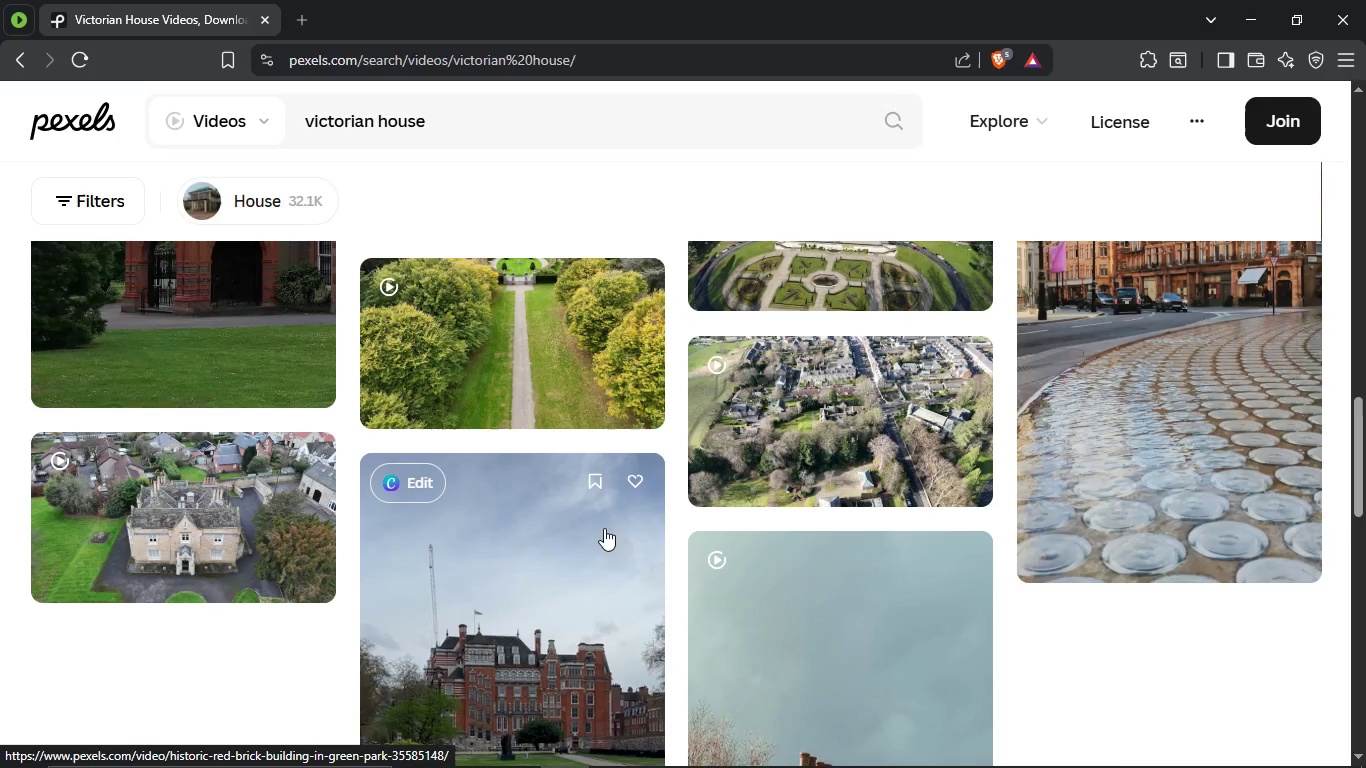 
scroll: coordinate [934, 537], scroll_direction: down, amount: 4.0
 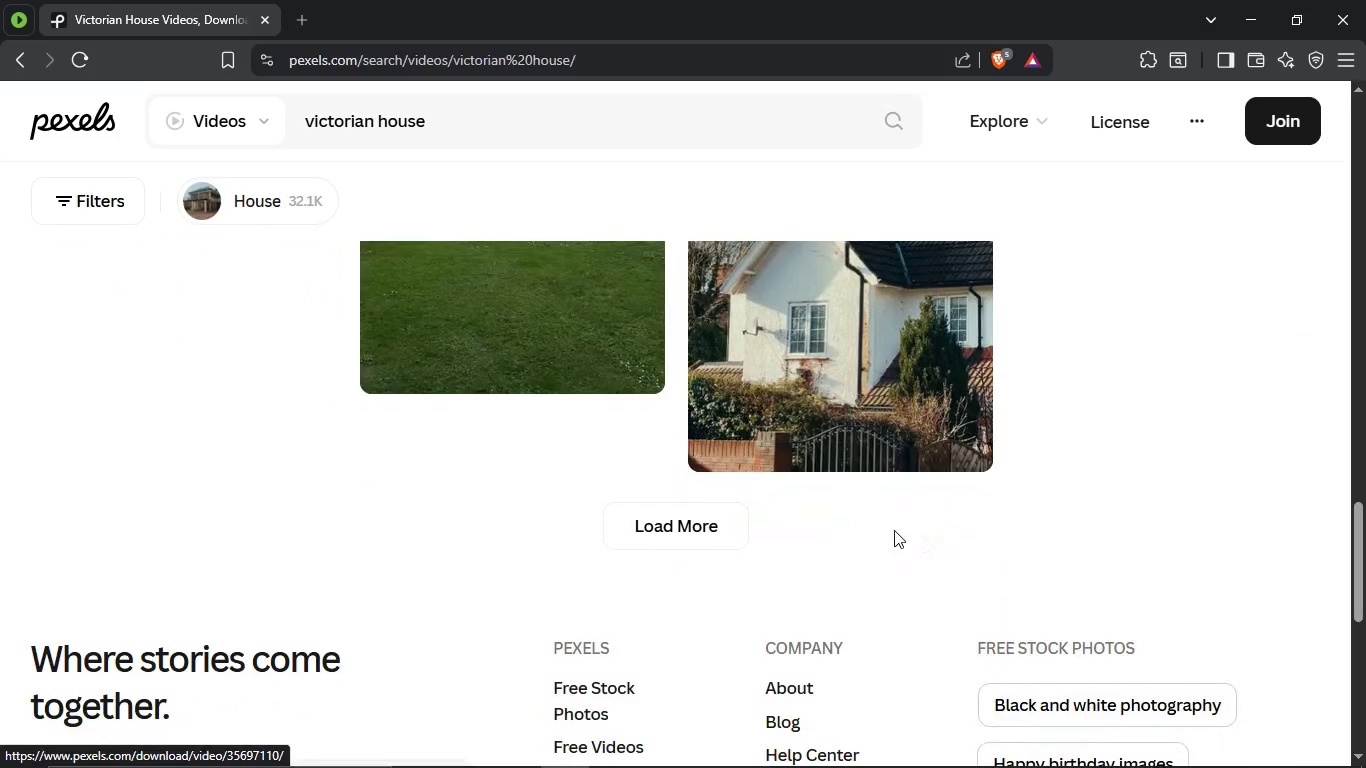 
scroll: coordinate [894, 505], scroll_direction: up, amount: 7.0
 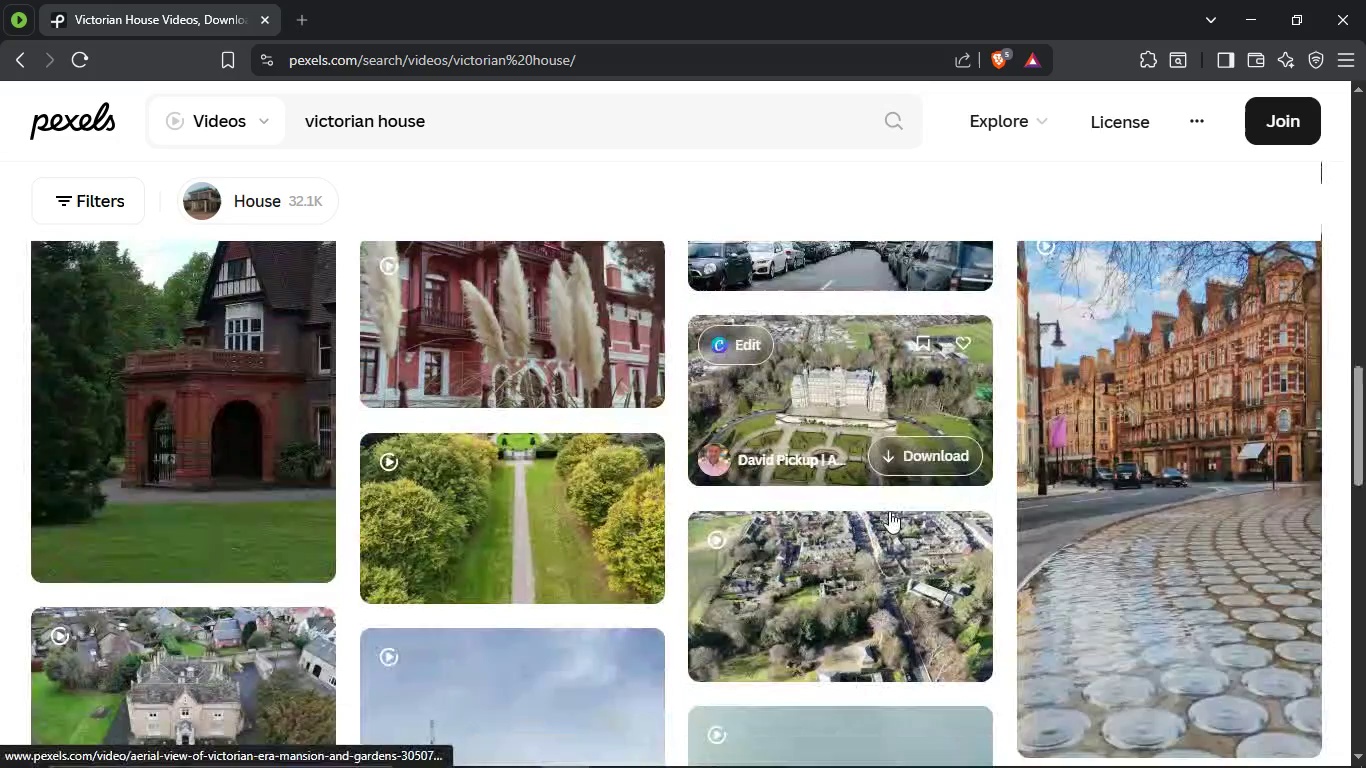 
scroll: coordinate [844, 562], scroll_direction: down, amount: 6.0
 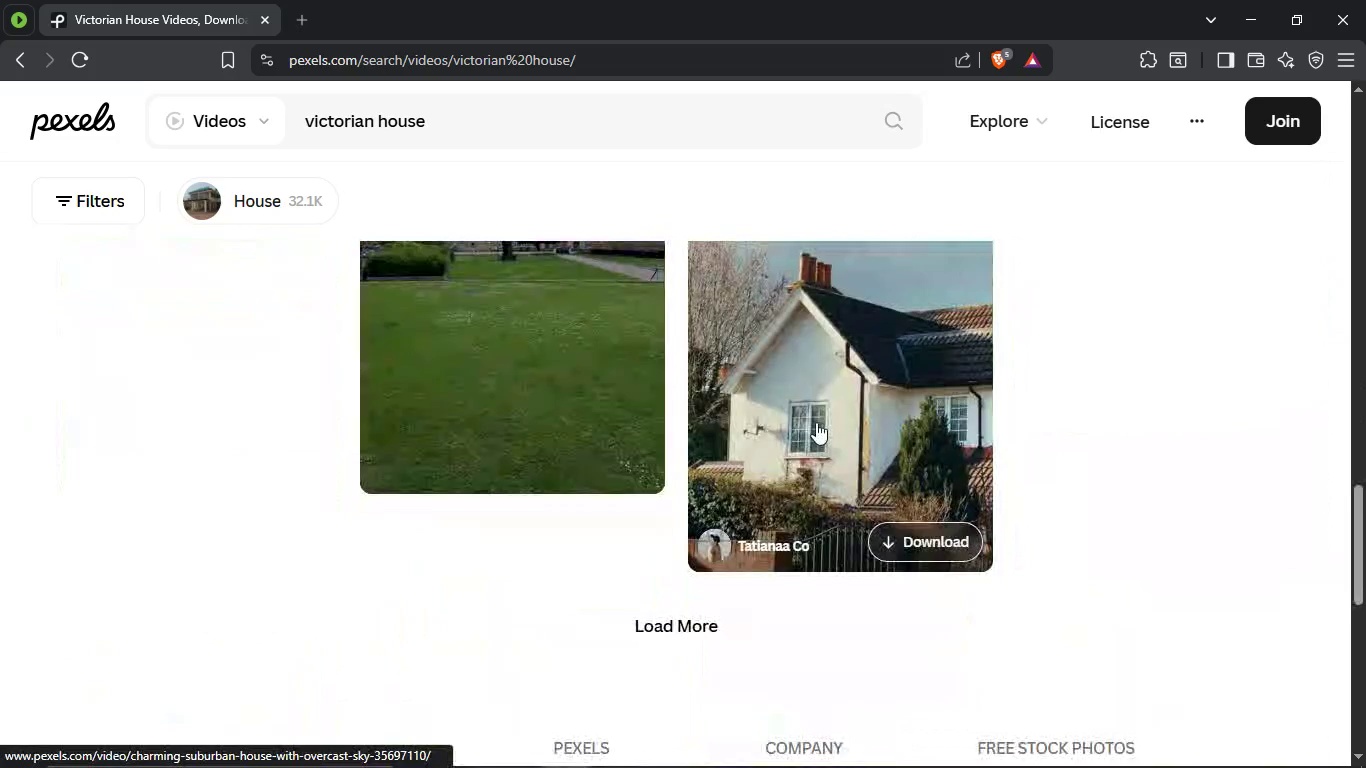 
left_click([816, 422])
 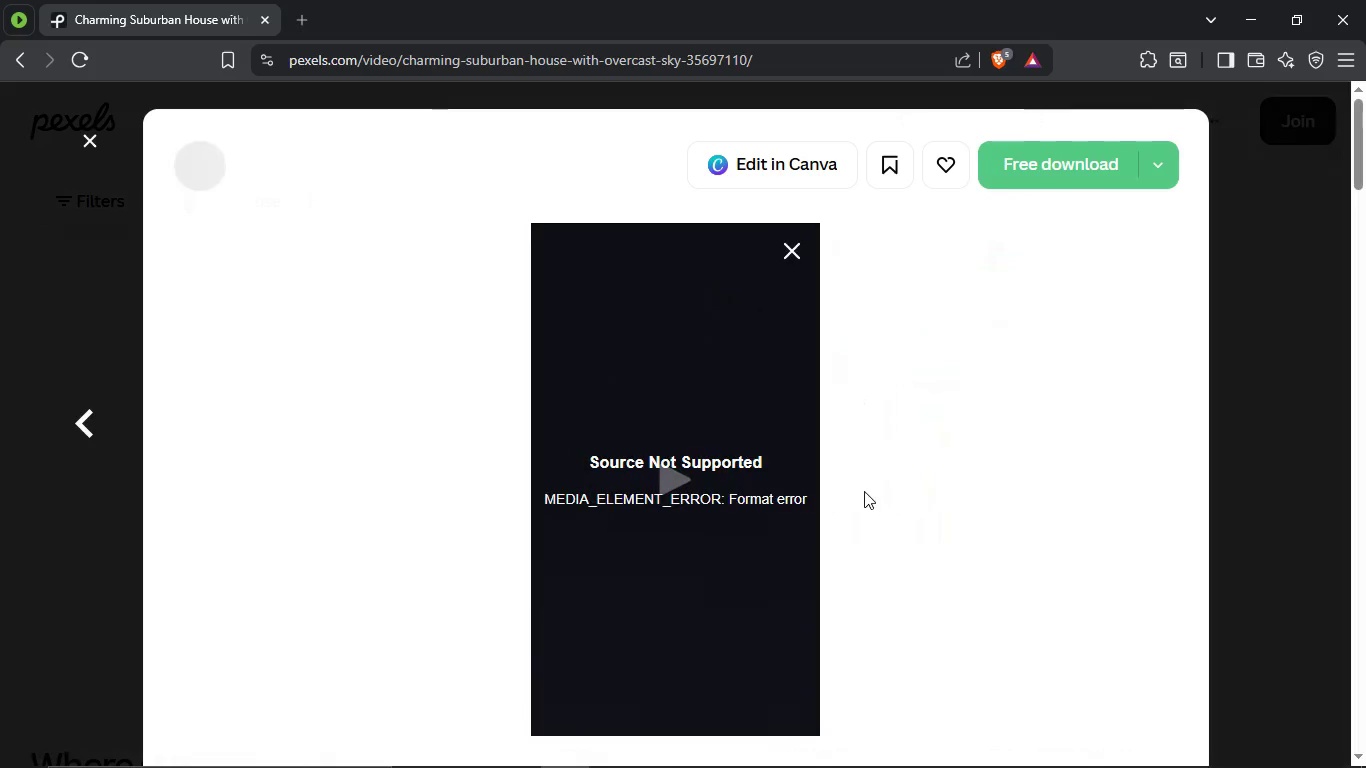 
scroll: coordinate [612, 434], scroll_direction: down, amount: 7.0
 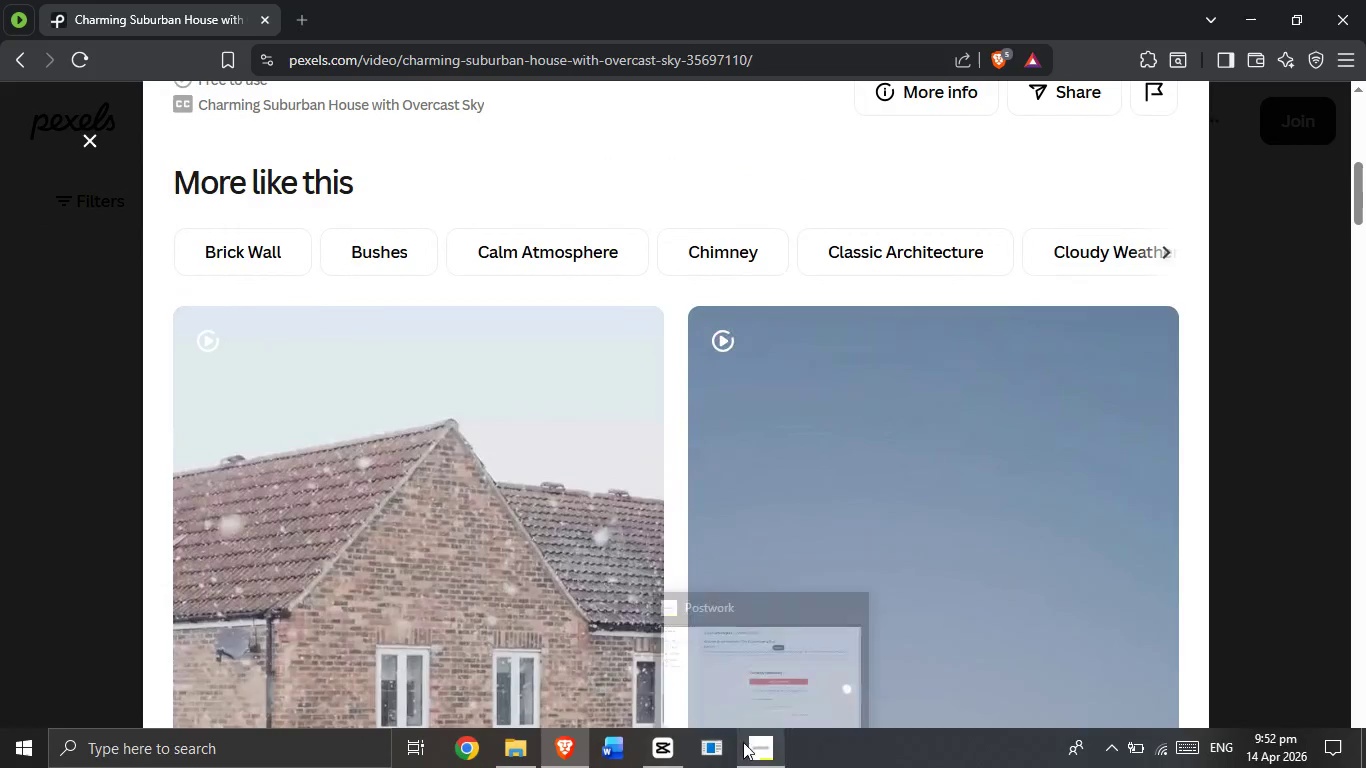 
left_click([760, 750])